 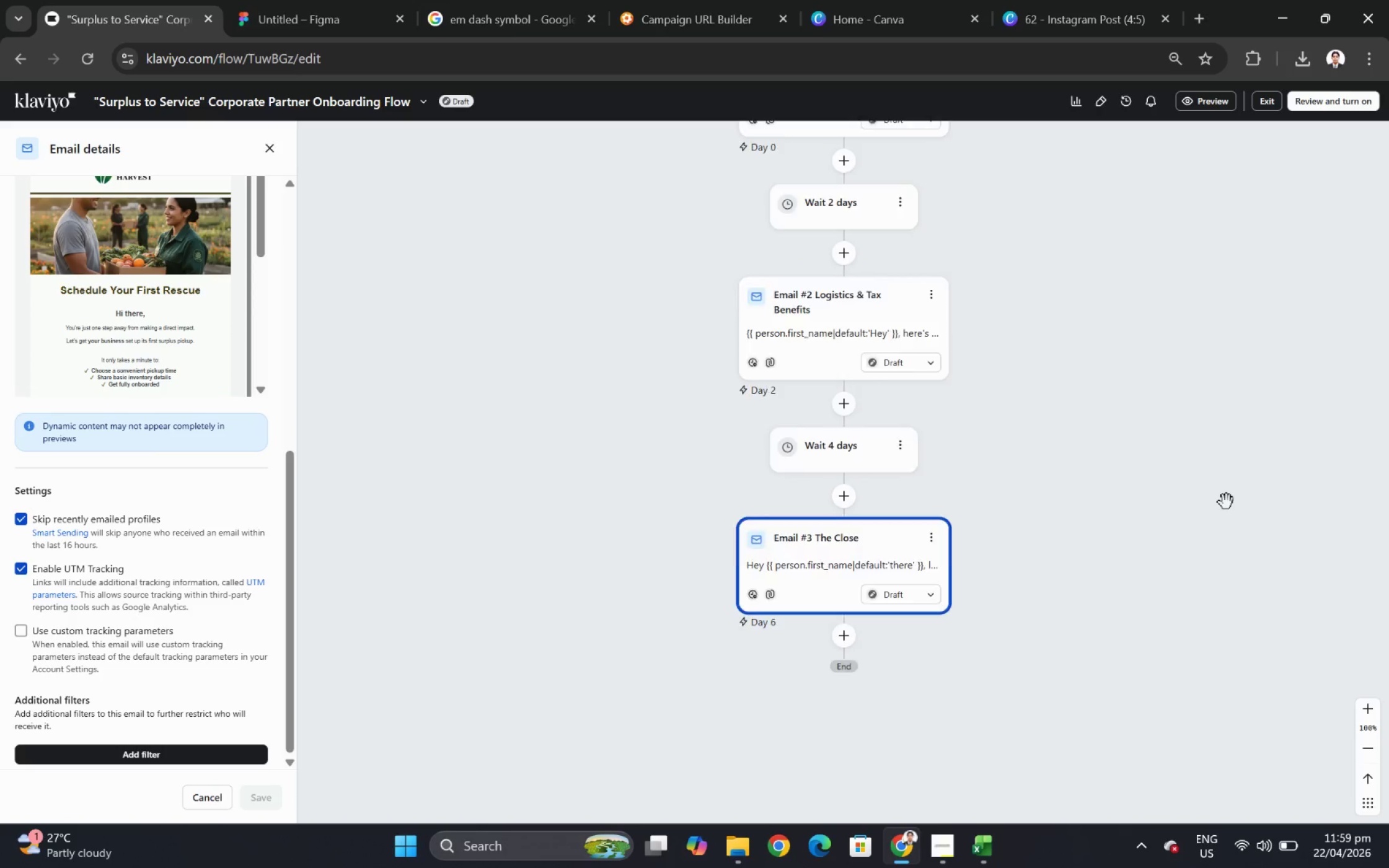 
scroll: coordinate [963, 375], scroll_direction: up, amount: 1.0
 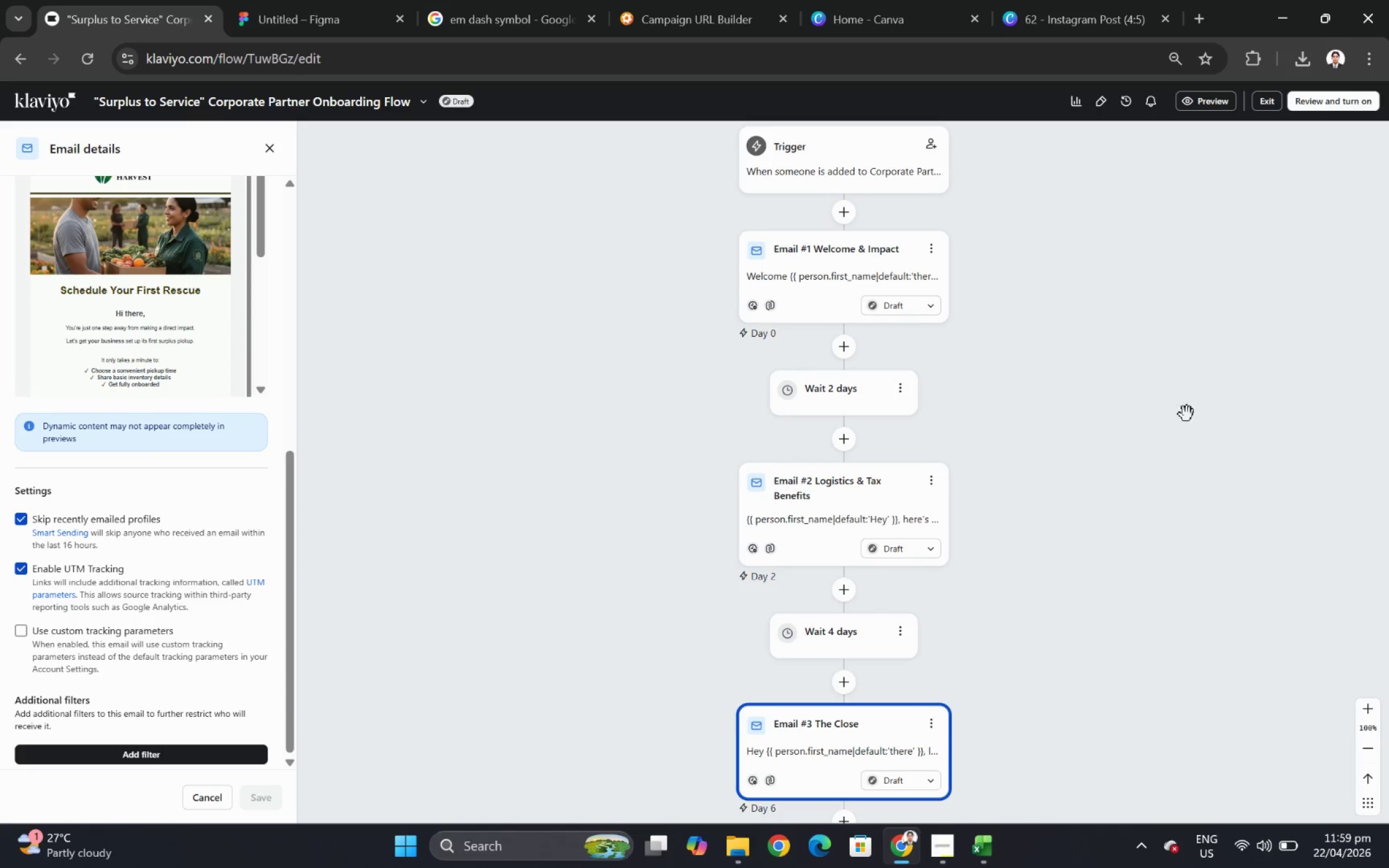 
left_click_drag(start_coordinate=[1207, 395], to_coordinate=[1041, 393])
 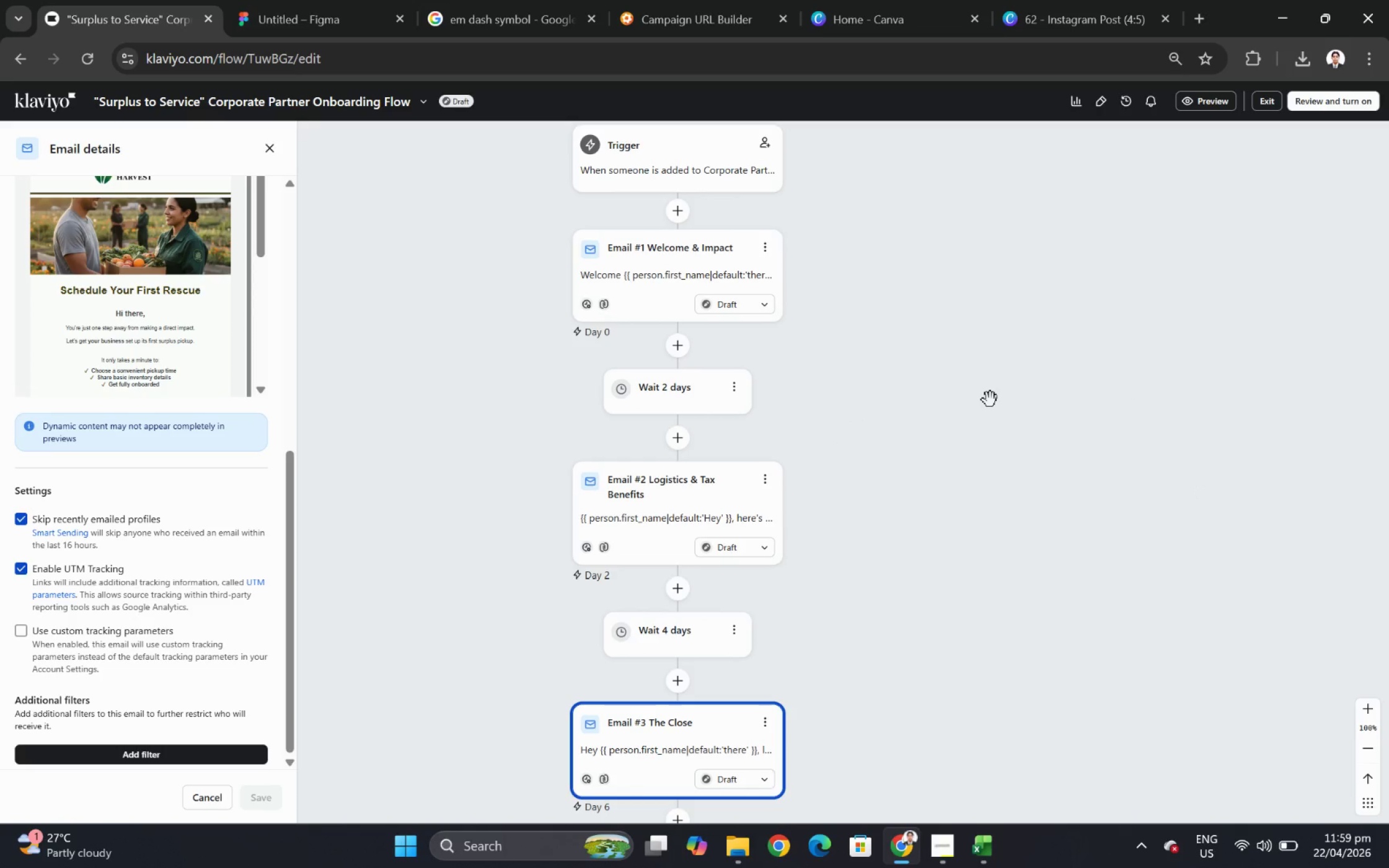 
wait(5.22)
 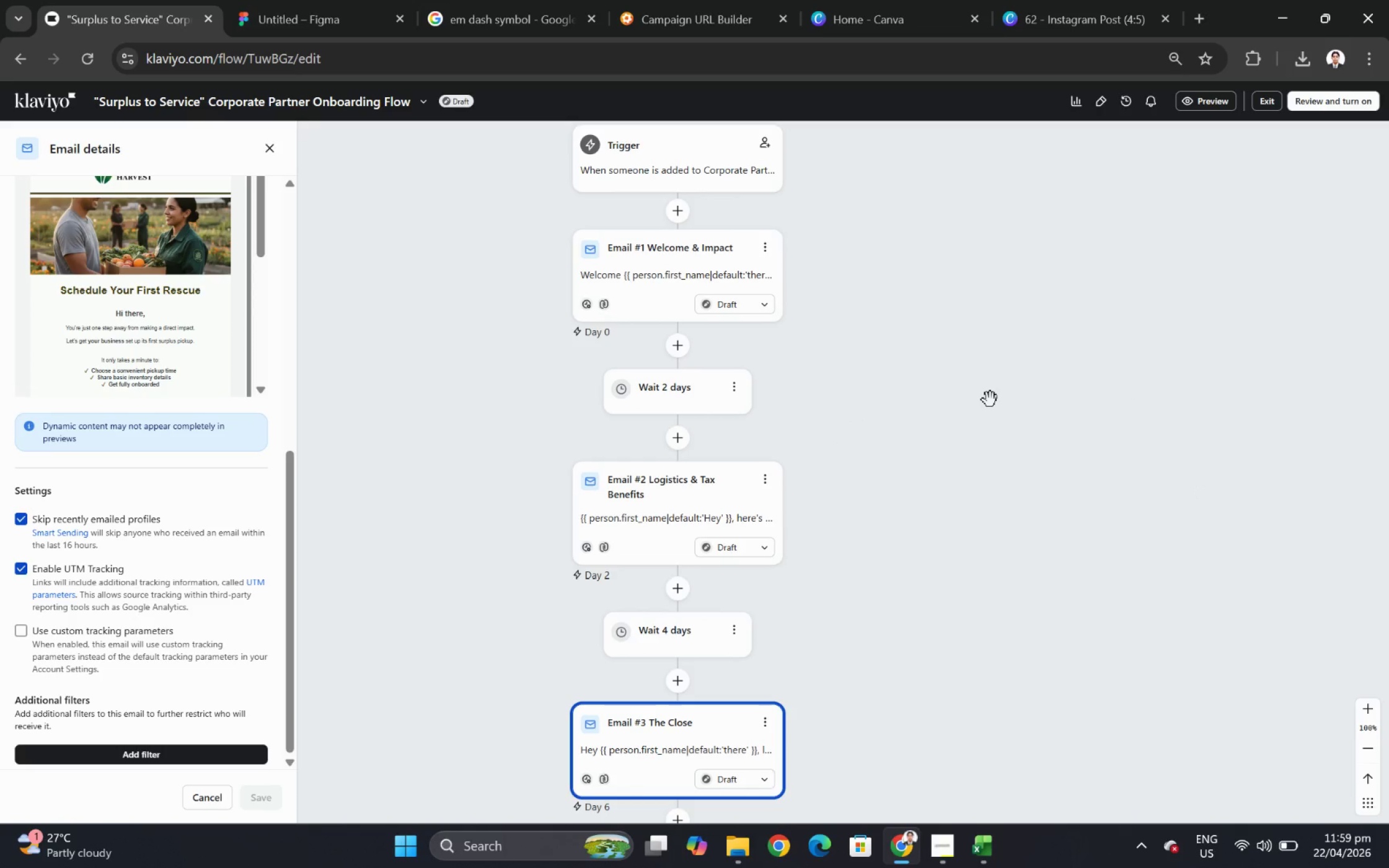 
scroll: coordinate [990, 400], scroll_direction: up, amount: 3.0
 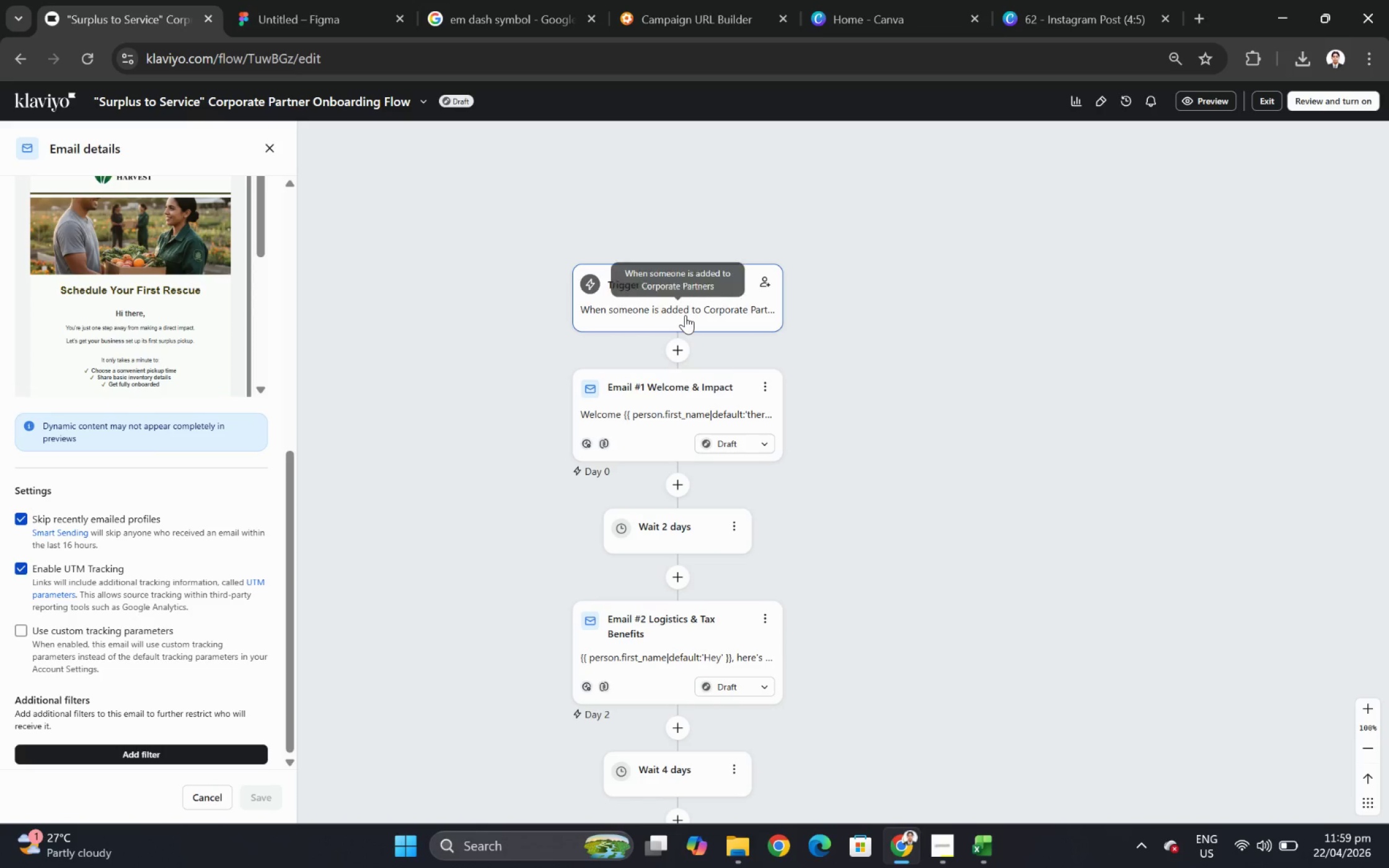 
left_click([685, 315])